 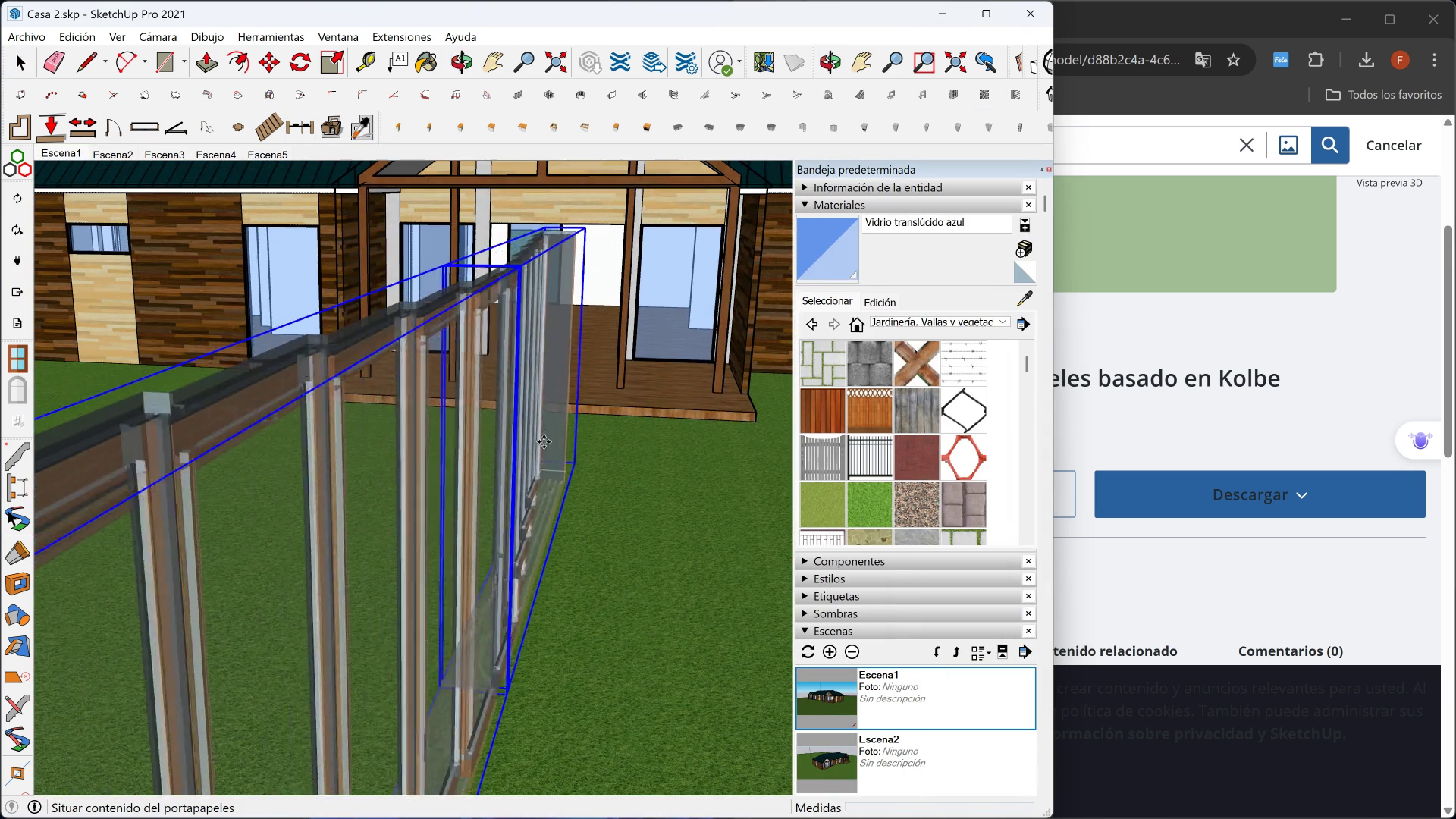 
scroll: coordinate [545, 438], scroll_direction: down, amount: 2.0
 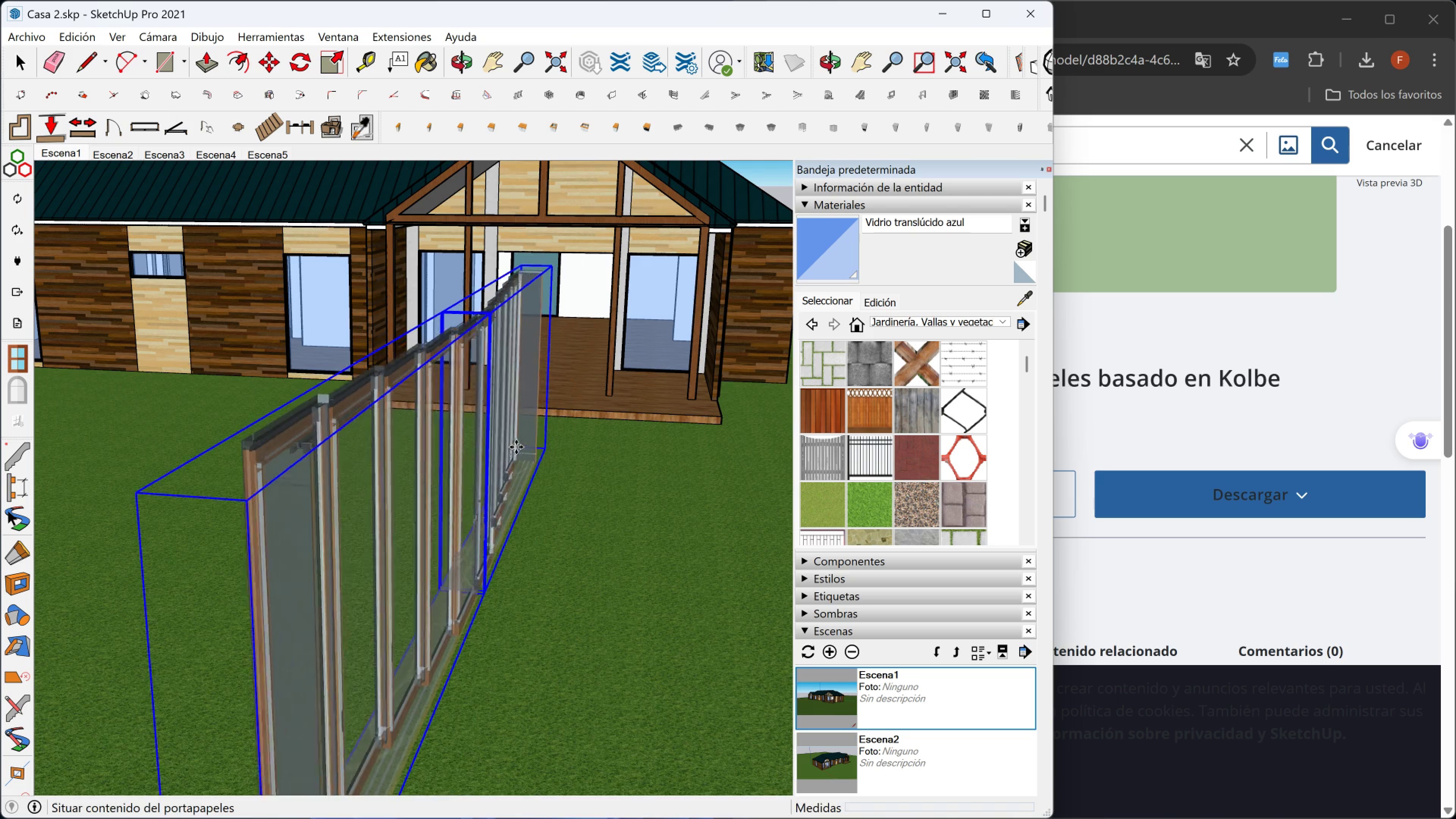 
left_click([516, 447])
 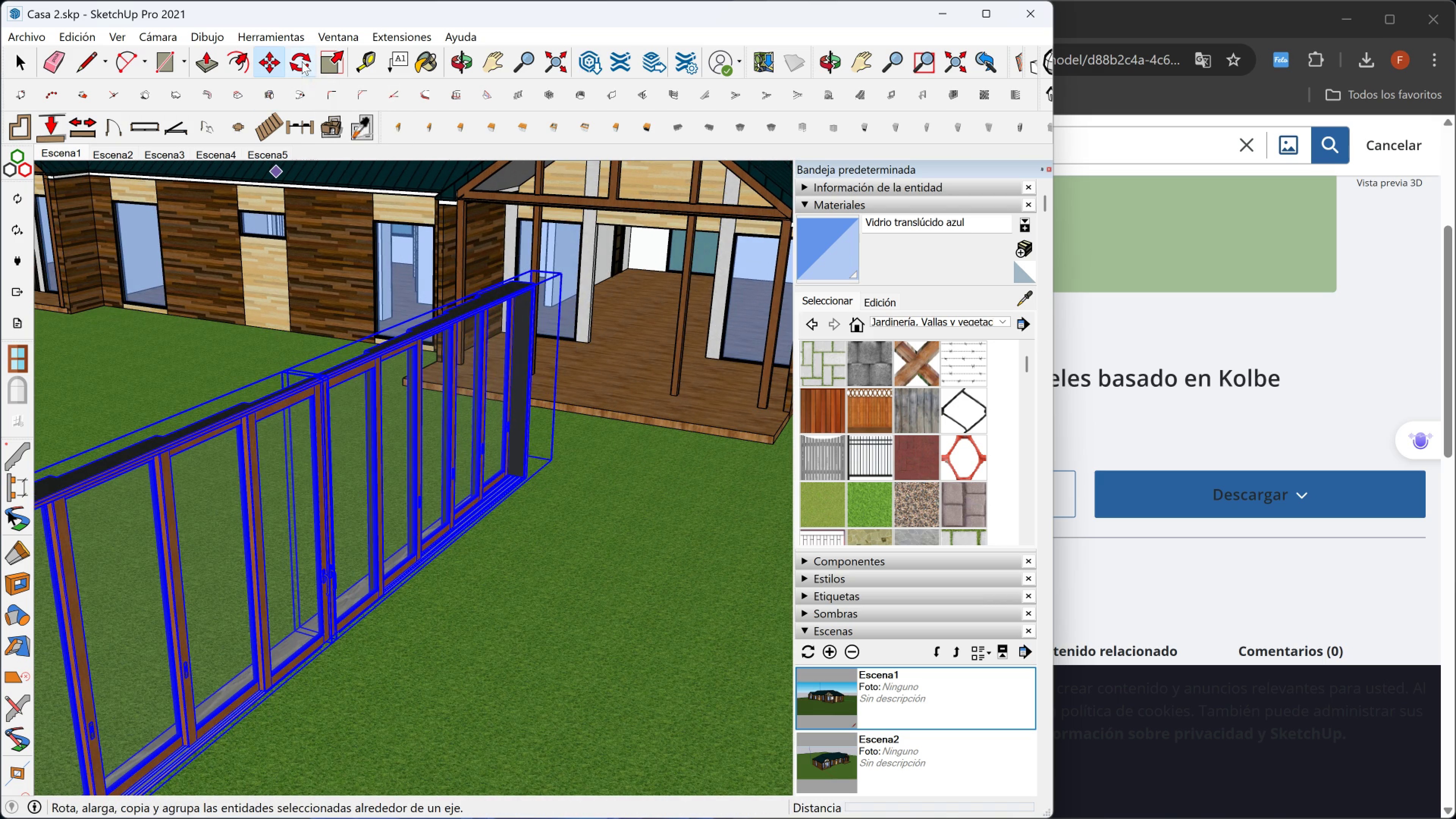 
left_click([436, 614])
 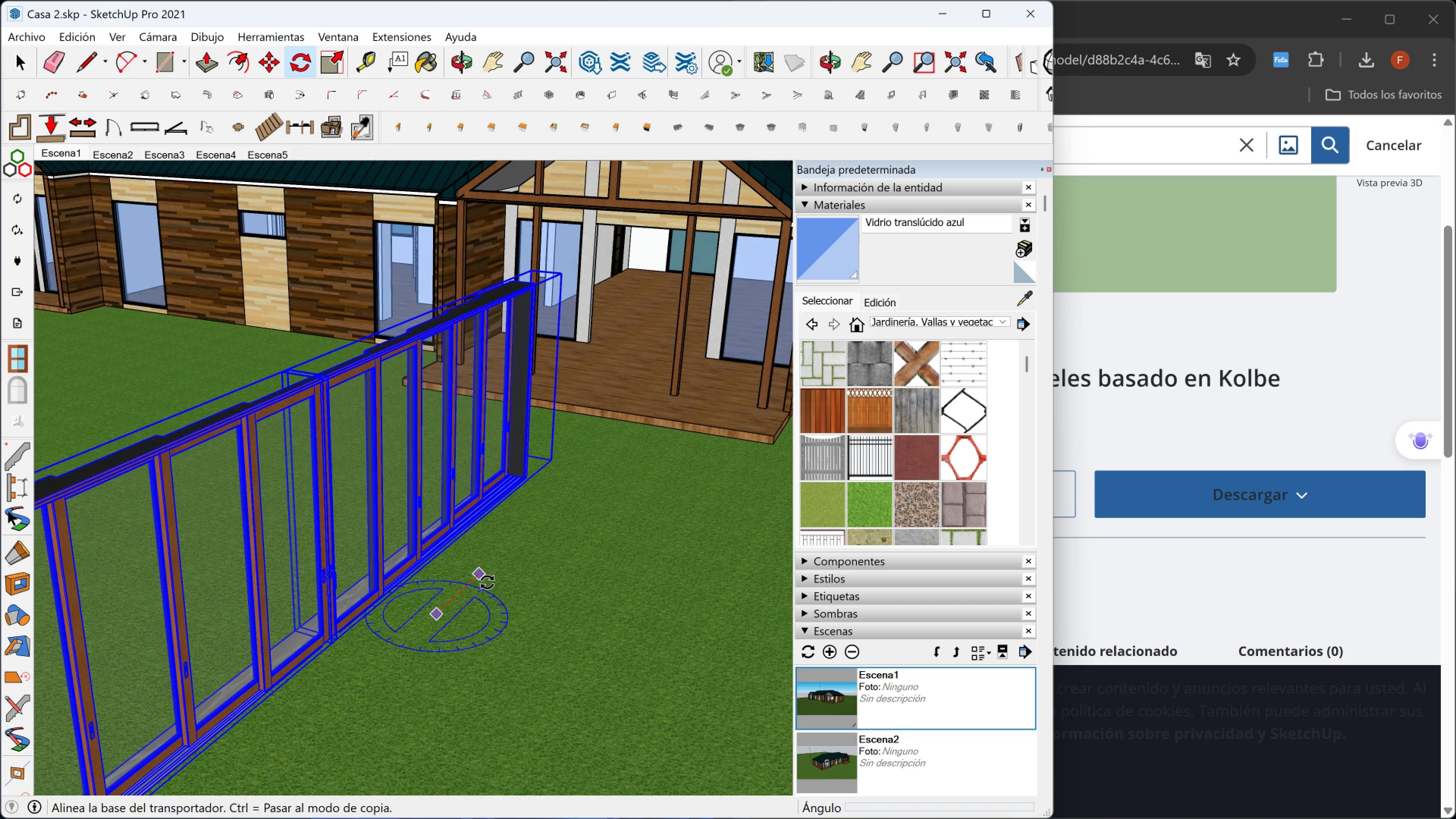 
left_click([487, 582])
 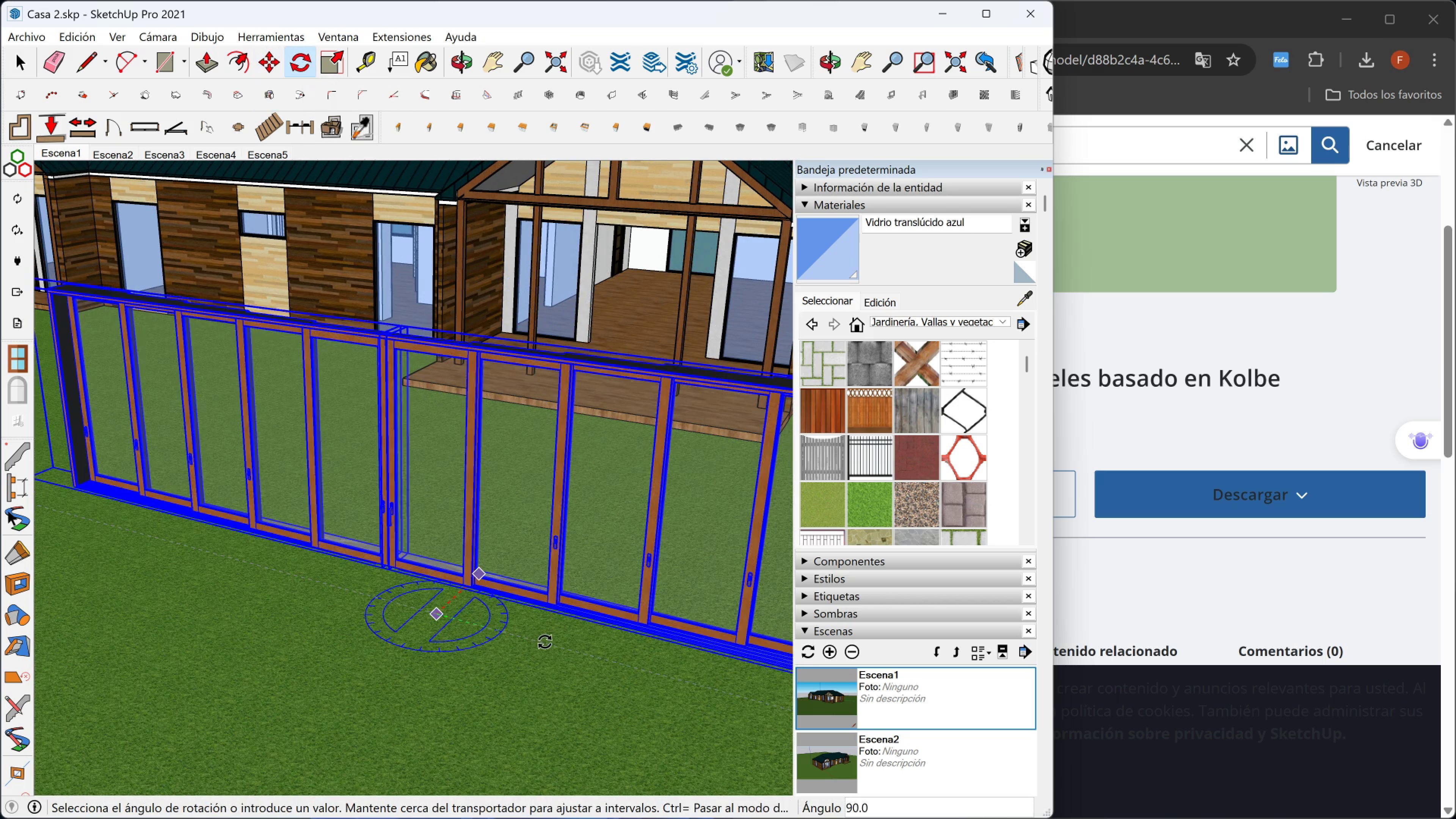 
left_click([545, 642])
 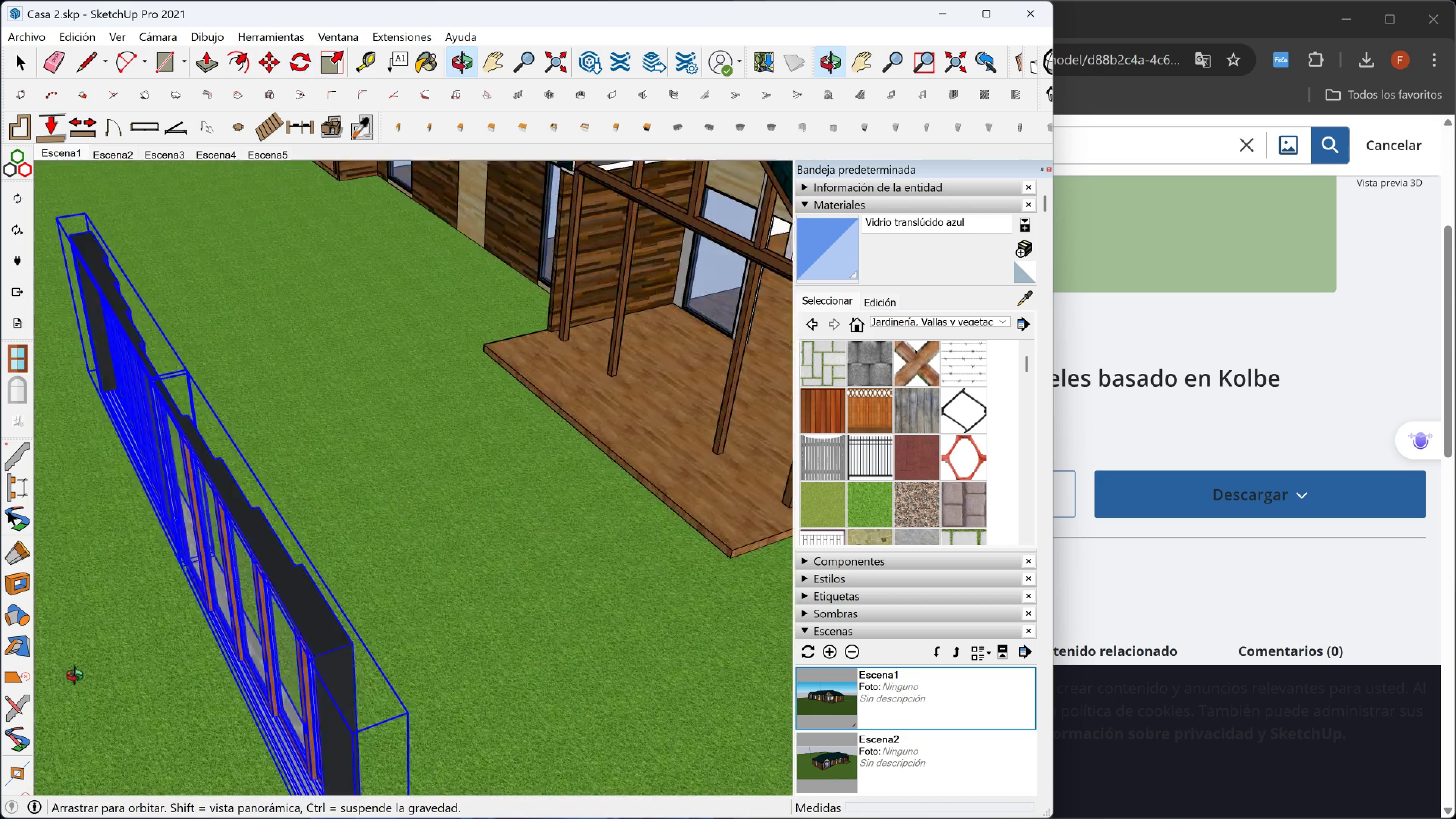 
scroll: coordinate [140, 456], scroll_direction: up, amount: 1.0
 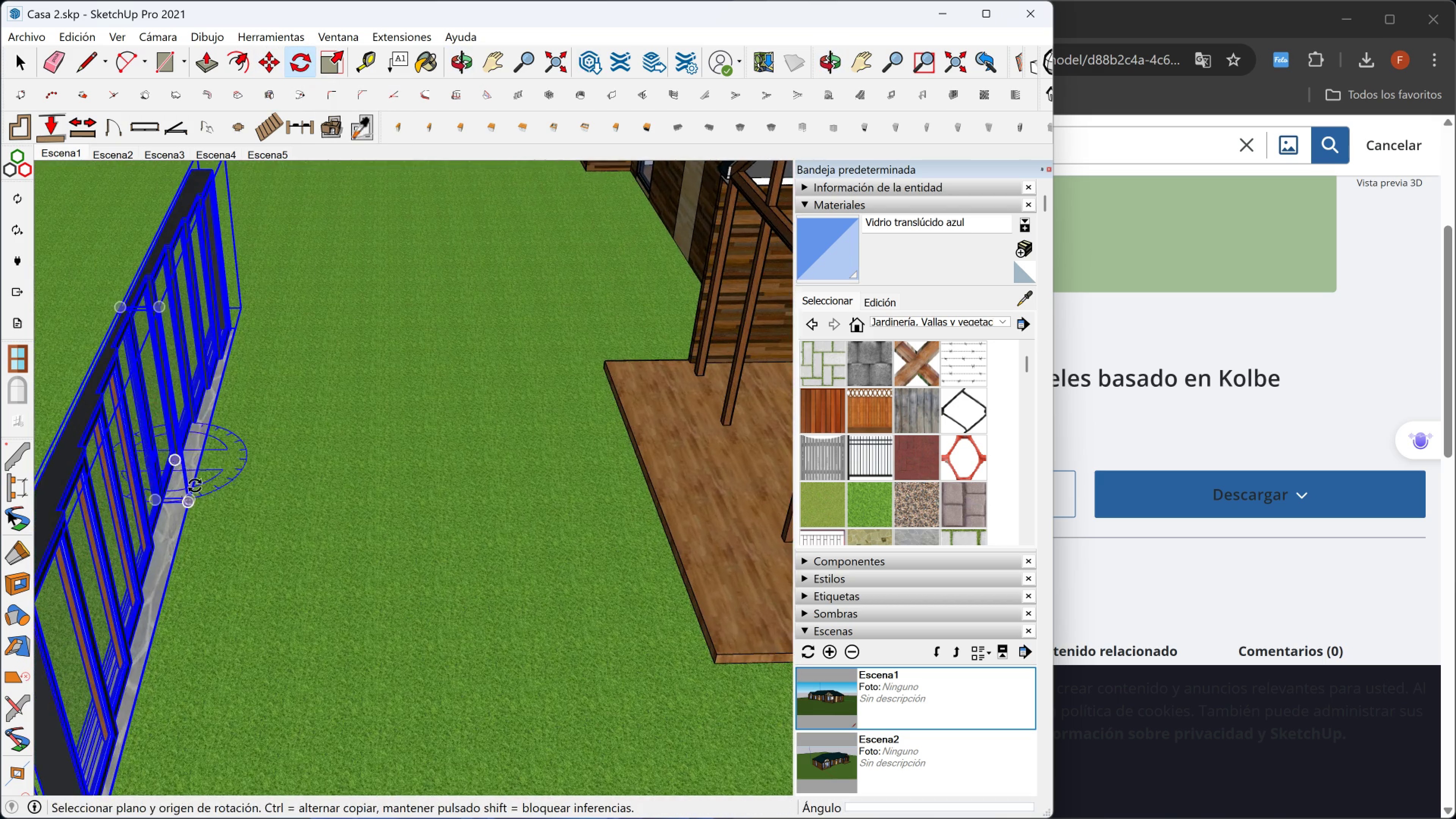 
key(Space)
 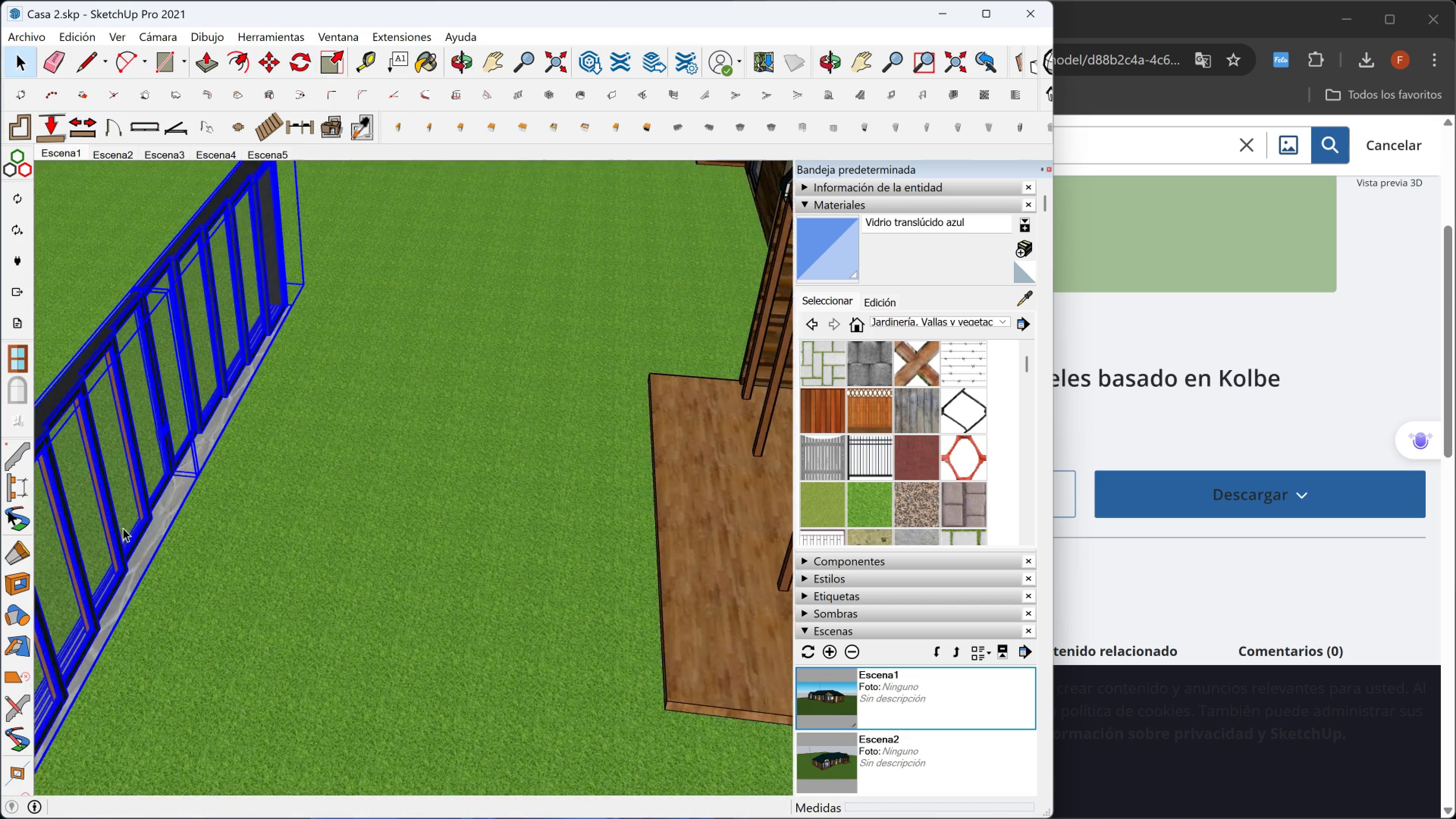 
scroll: coordinate [158, 503], scroll_direction: up, amount: 2.0
 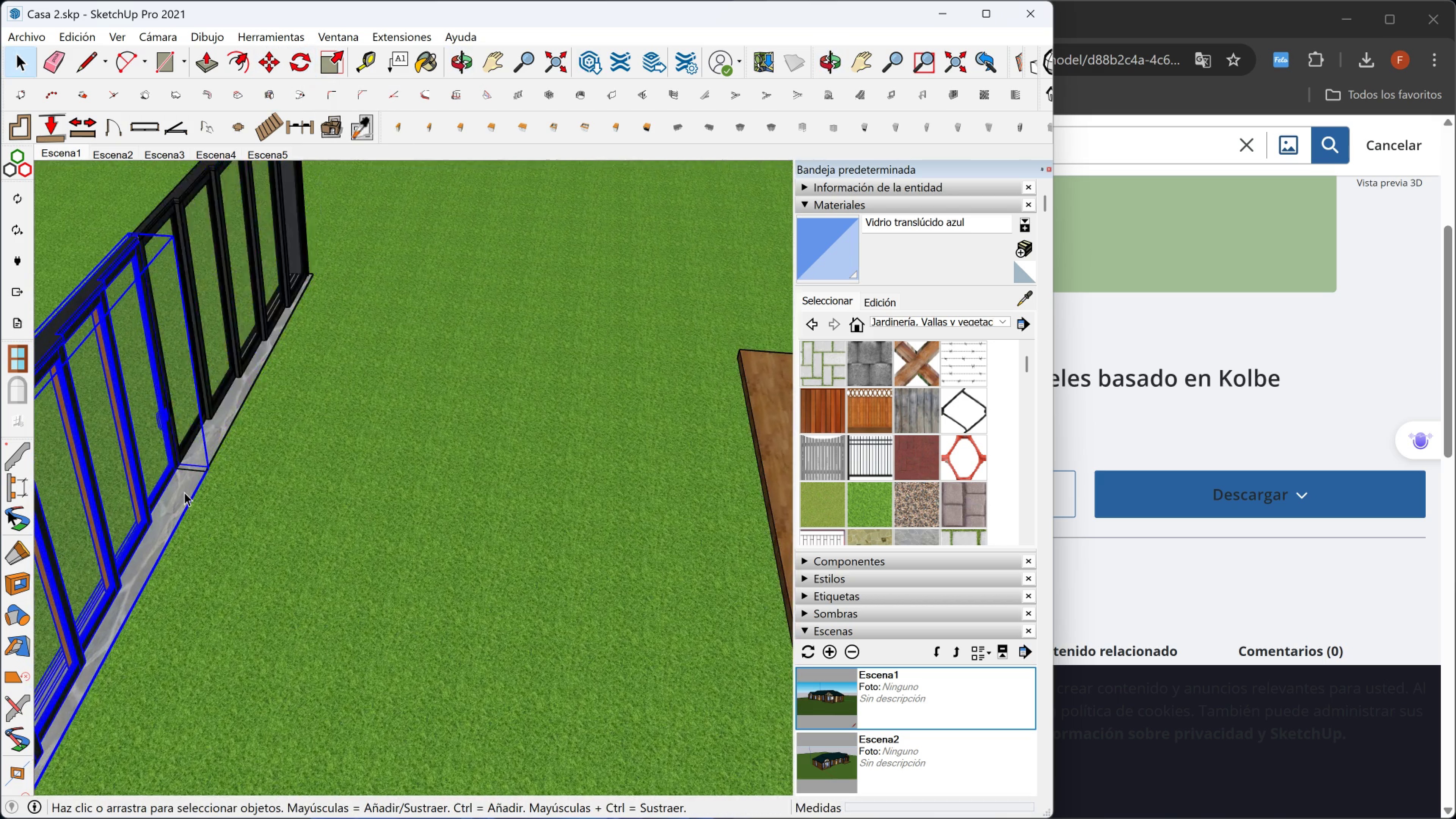 
double_click([184, 492])